 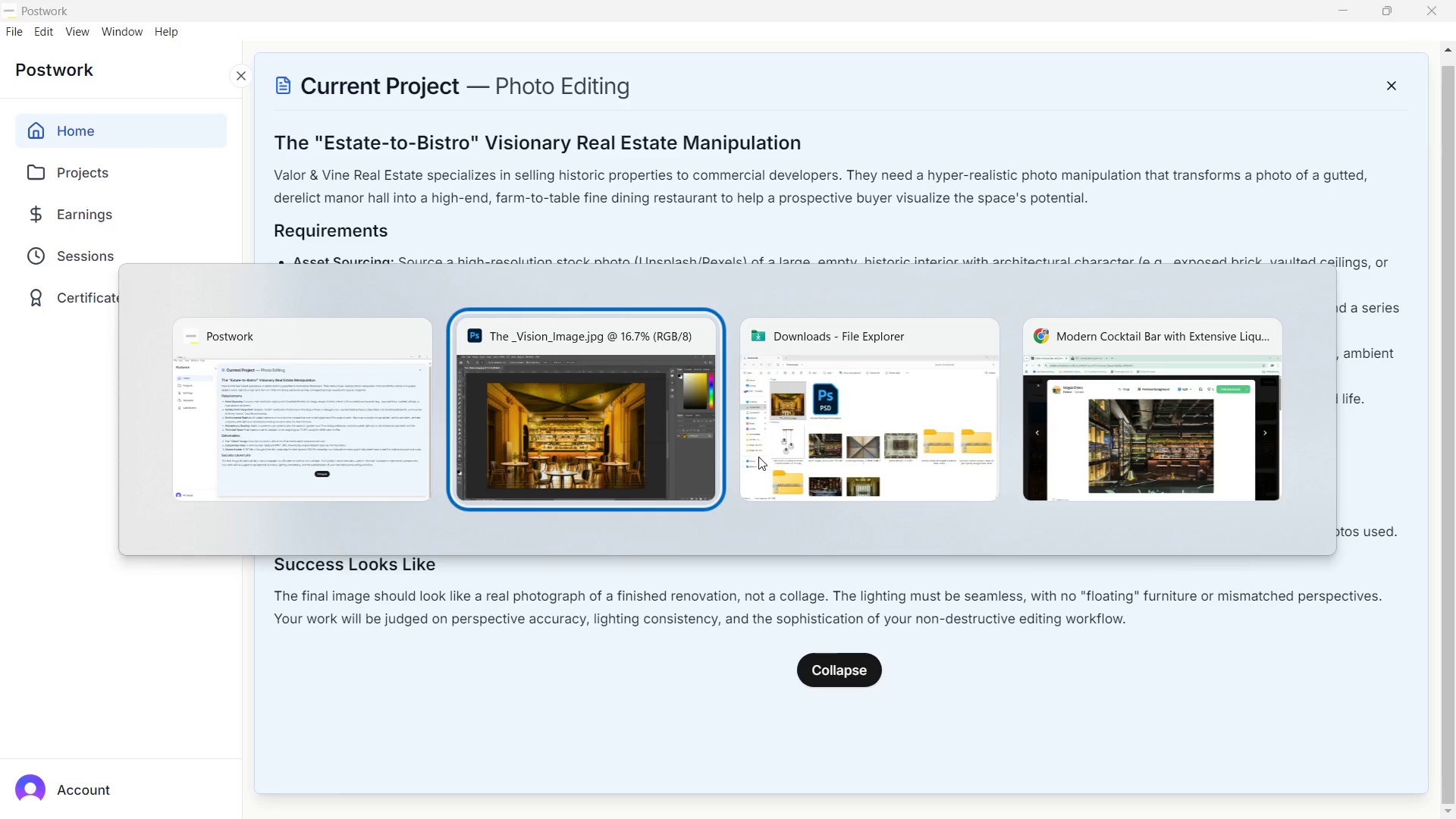 
key(Alt+Control+AltLeft)
 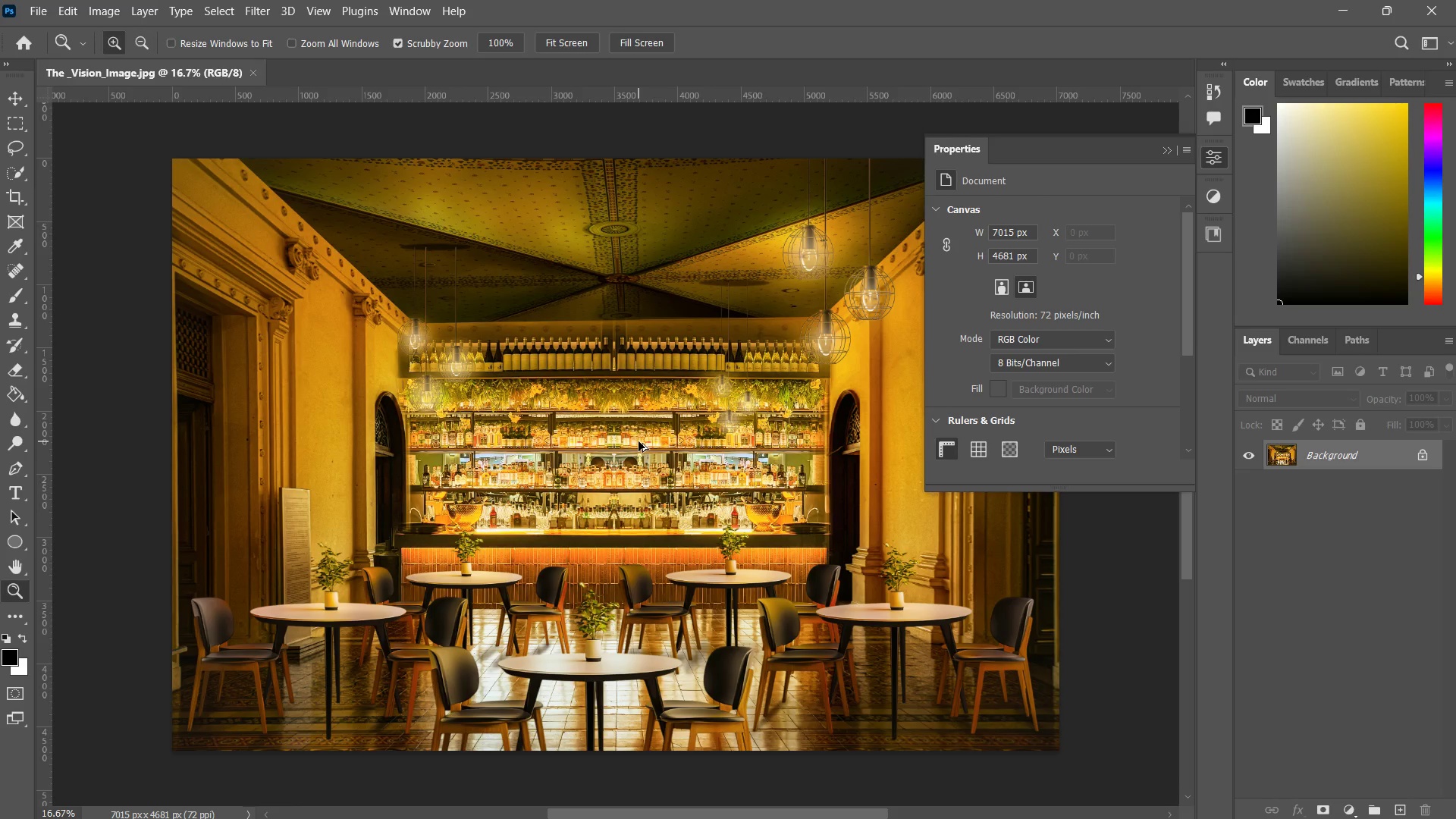 
key(Alt+Control+I)
 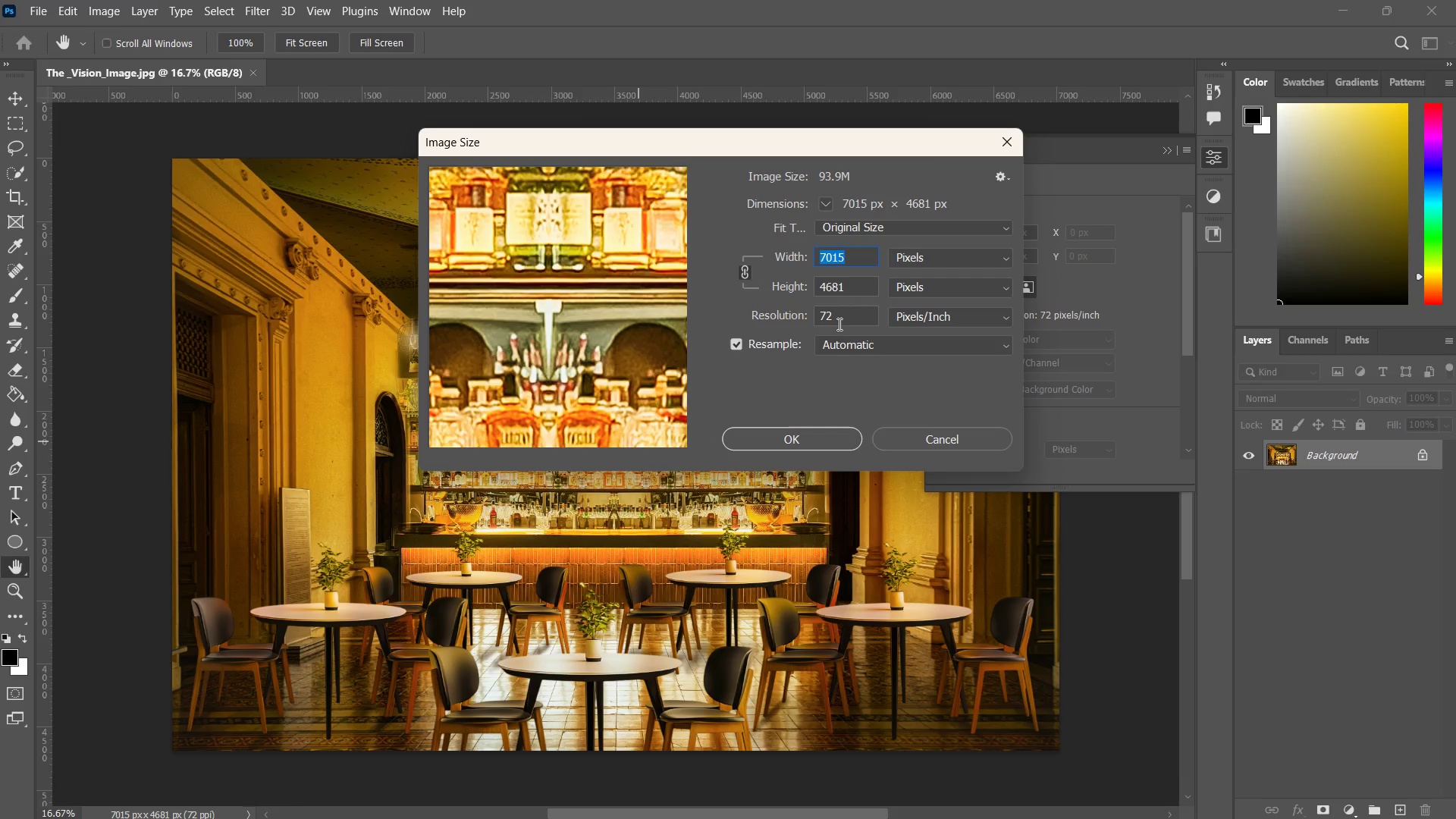 
left_click_drag(start_coordinate=[847, 251], to_coordinate=[779, 257])
 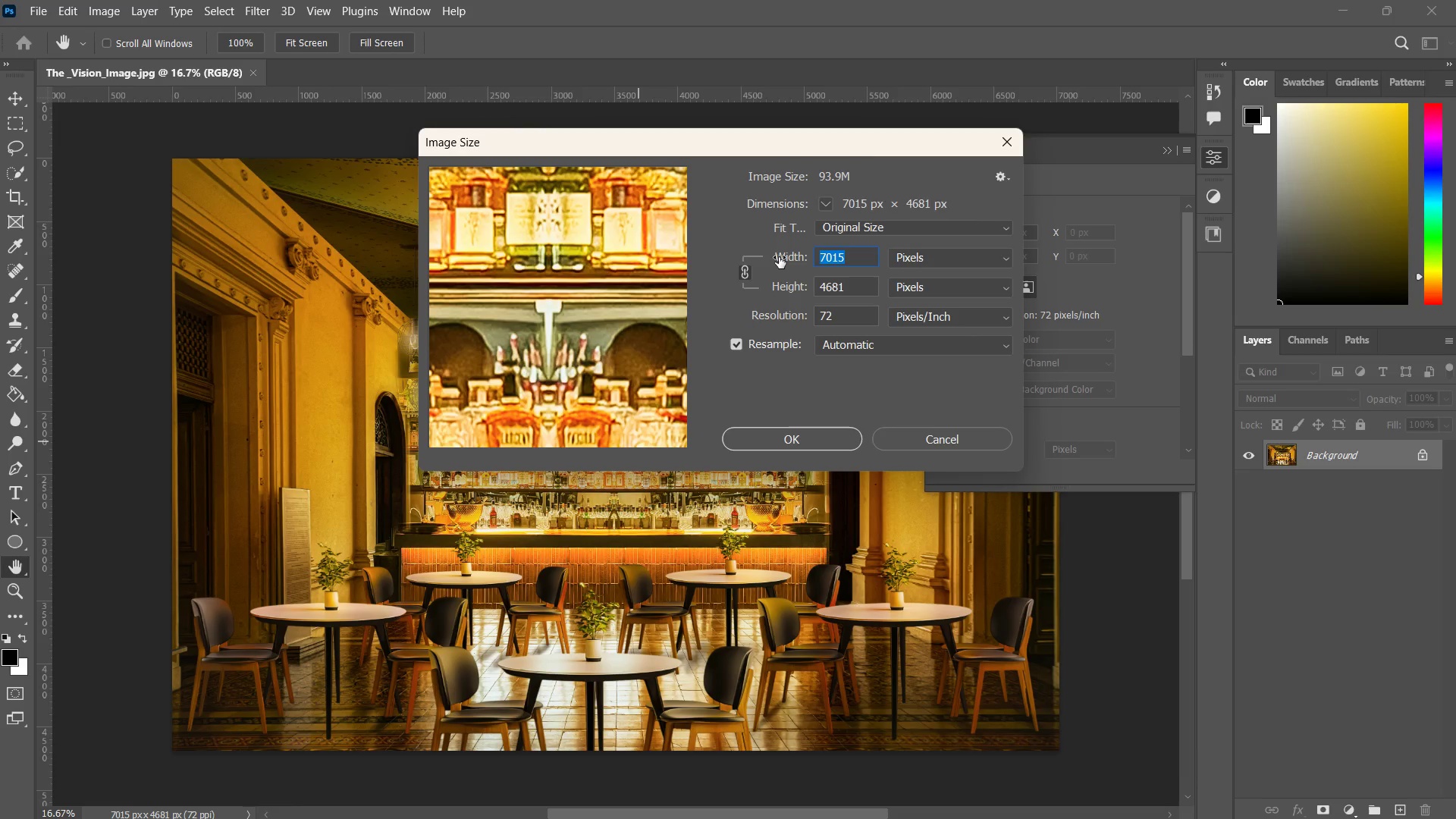 
key(Numpad3)
 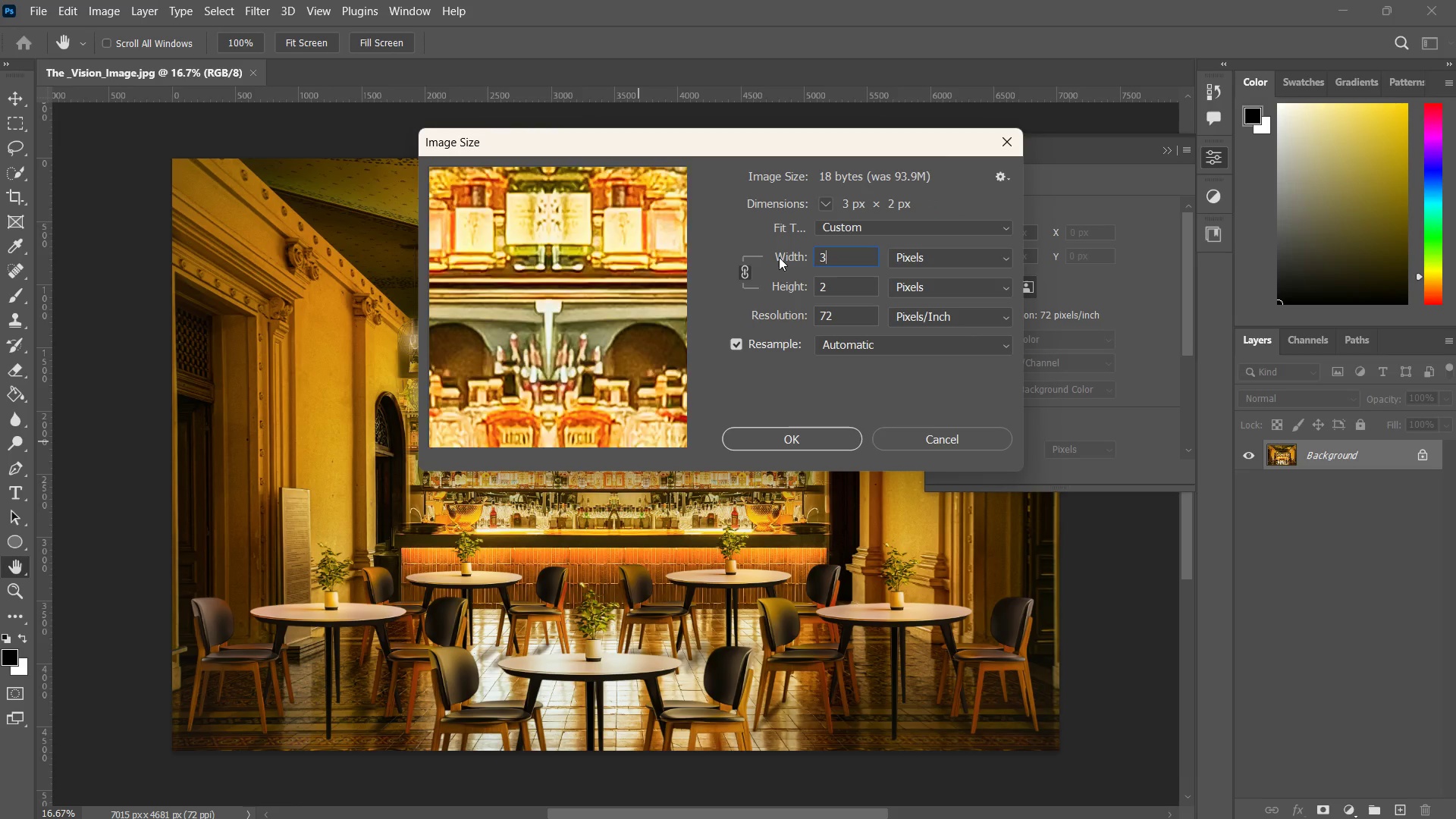 
key(Numpad0)
 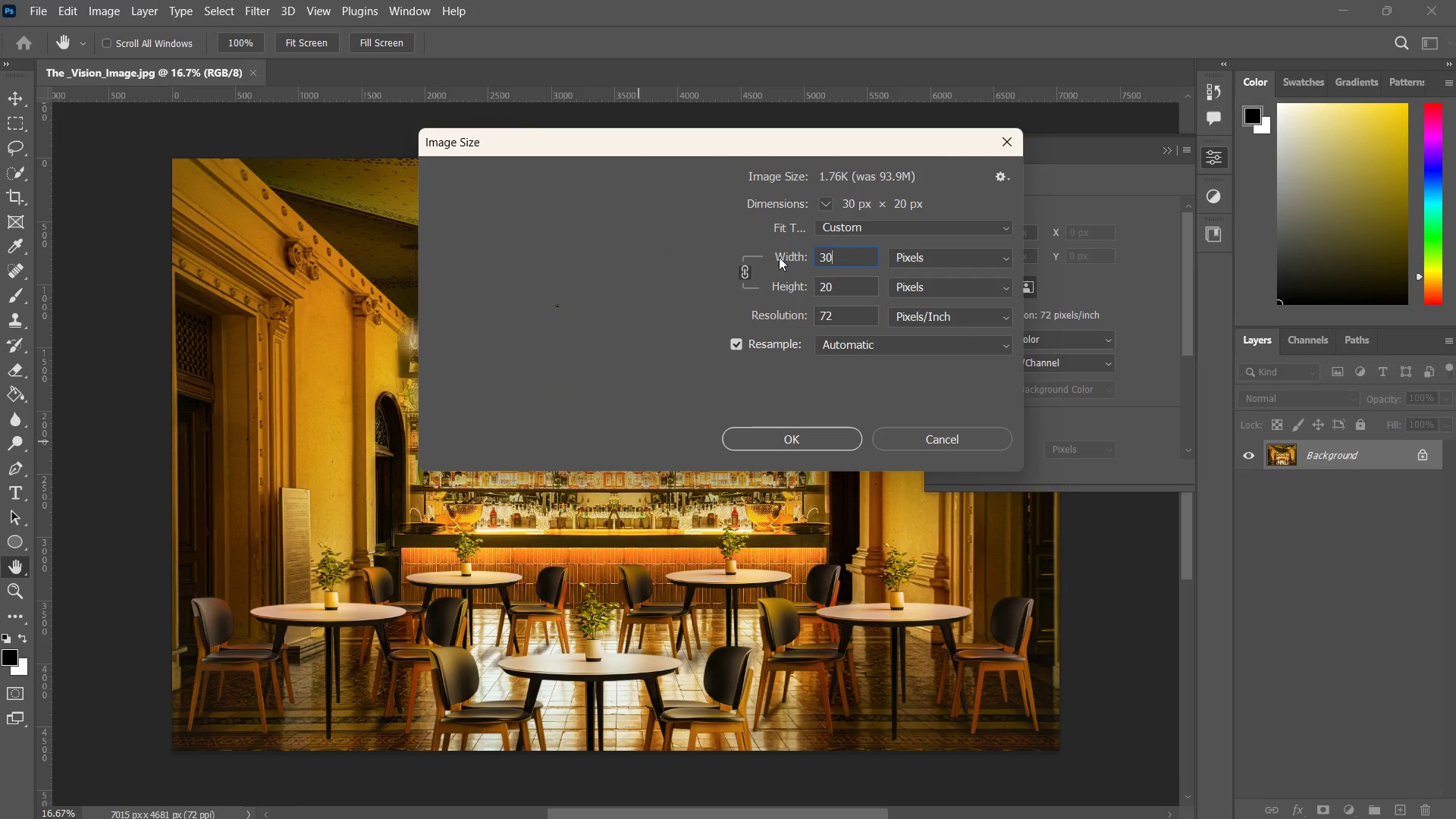 
key(Numpad0)
 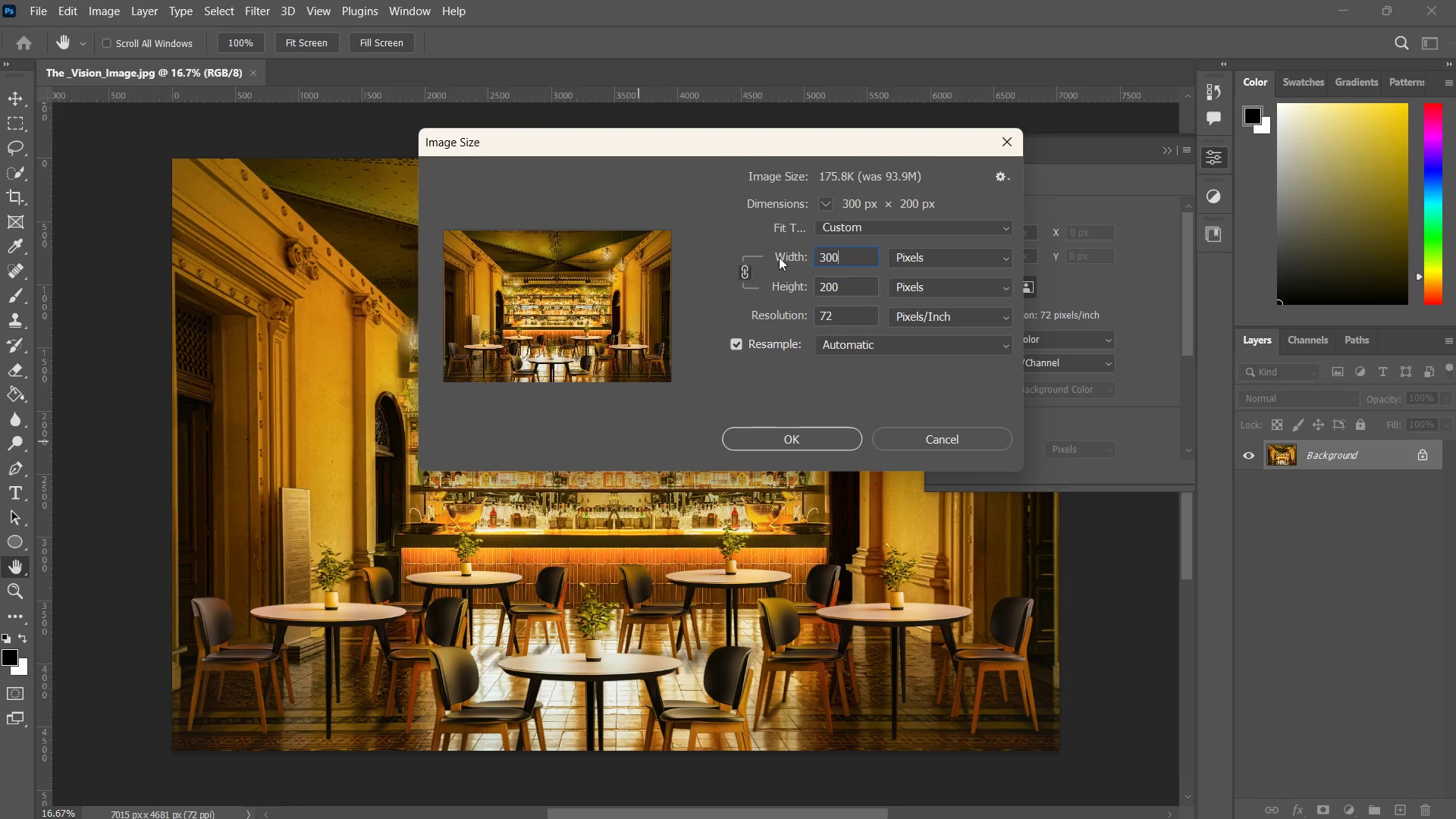 
key(Numpad0)
 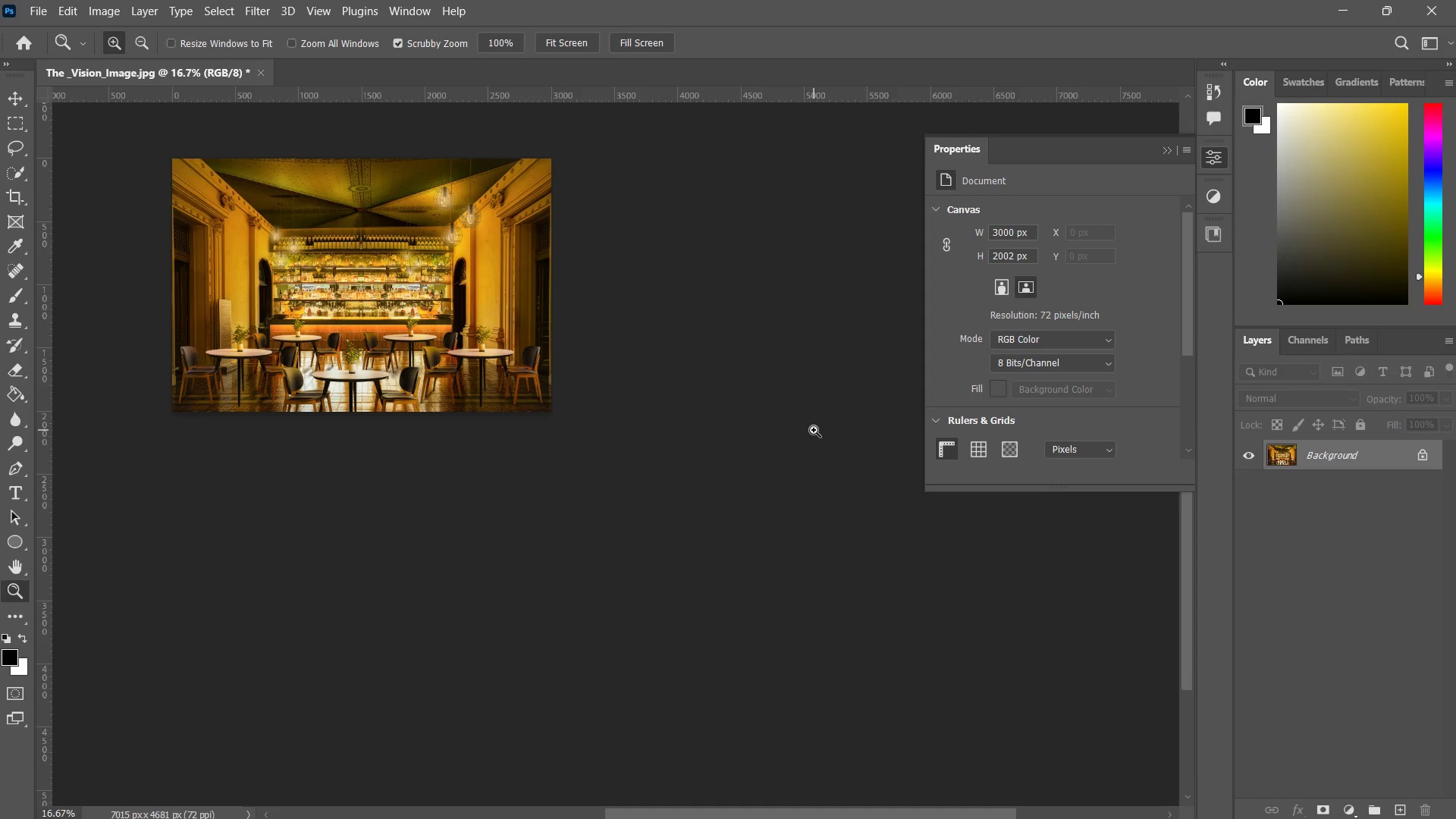 
left_click_drag(start_coordinate=[485, 341], to_coordinate=[551, 300])
 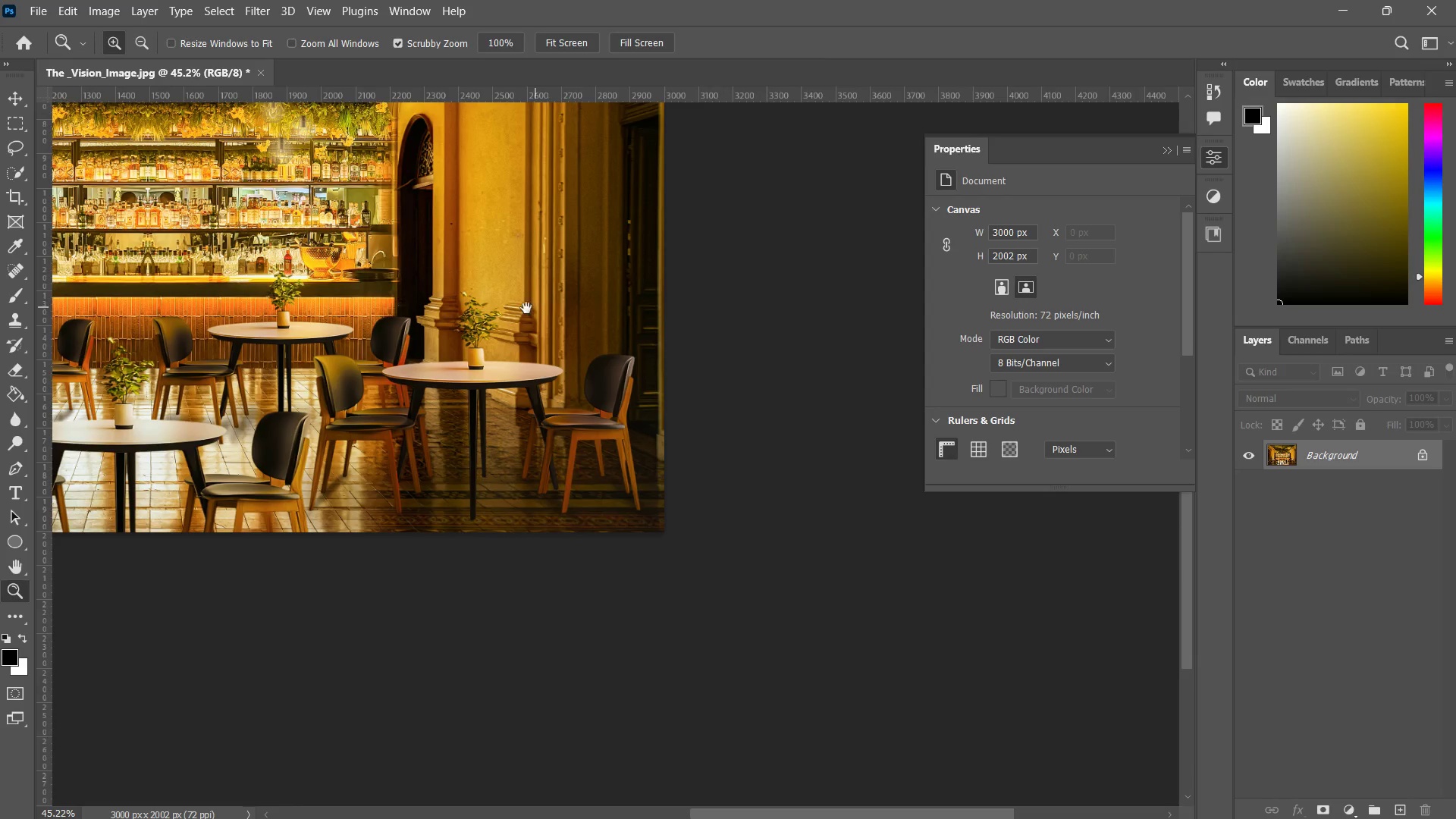 
hold_key(key=Space, duration=0.41)
 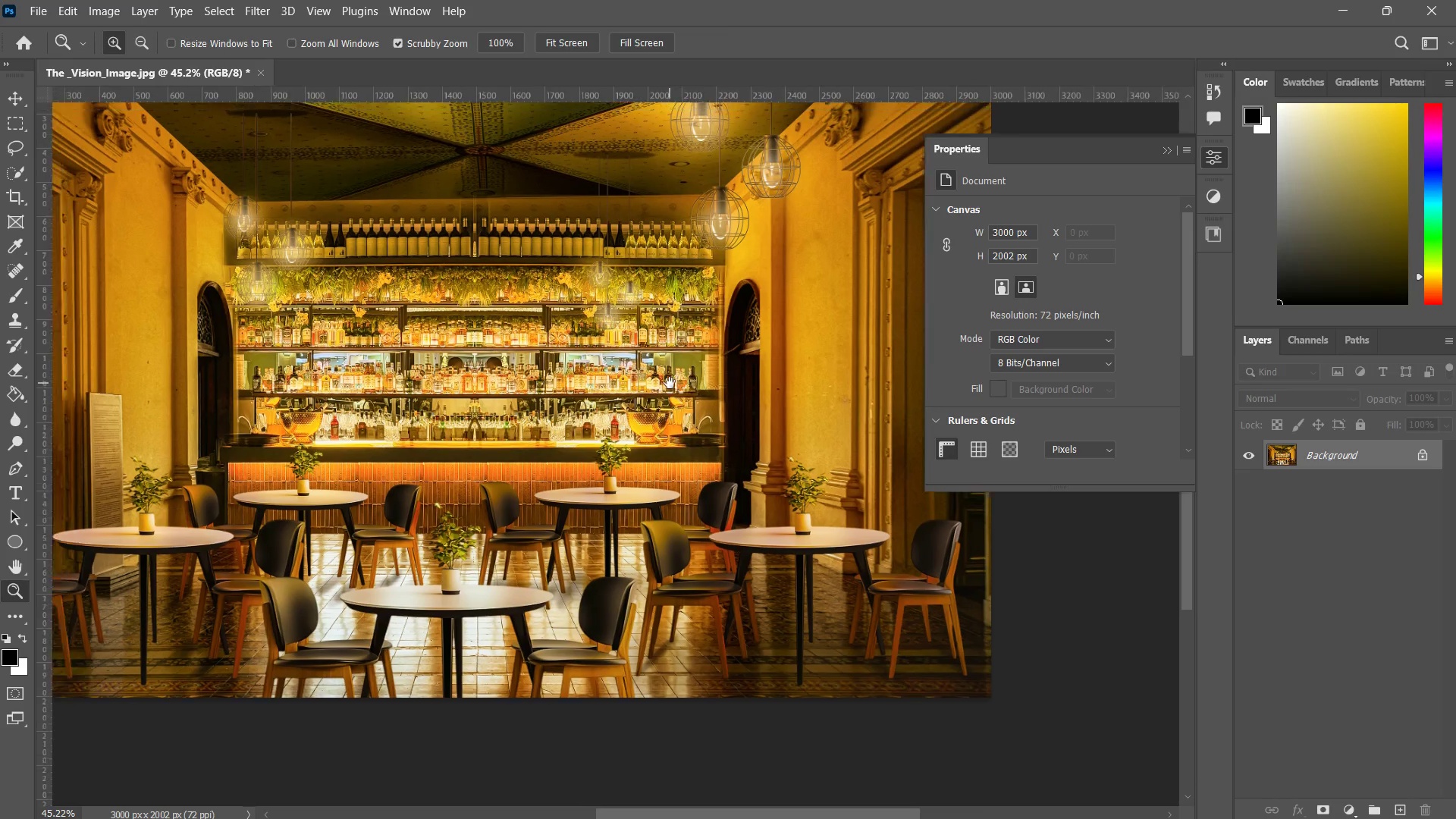 
left_click_drag(start_coordinate=[526, 308], to_coordinate=[670, 384])
 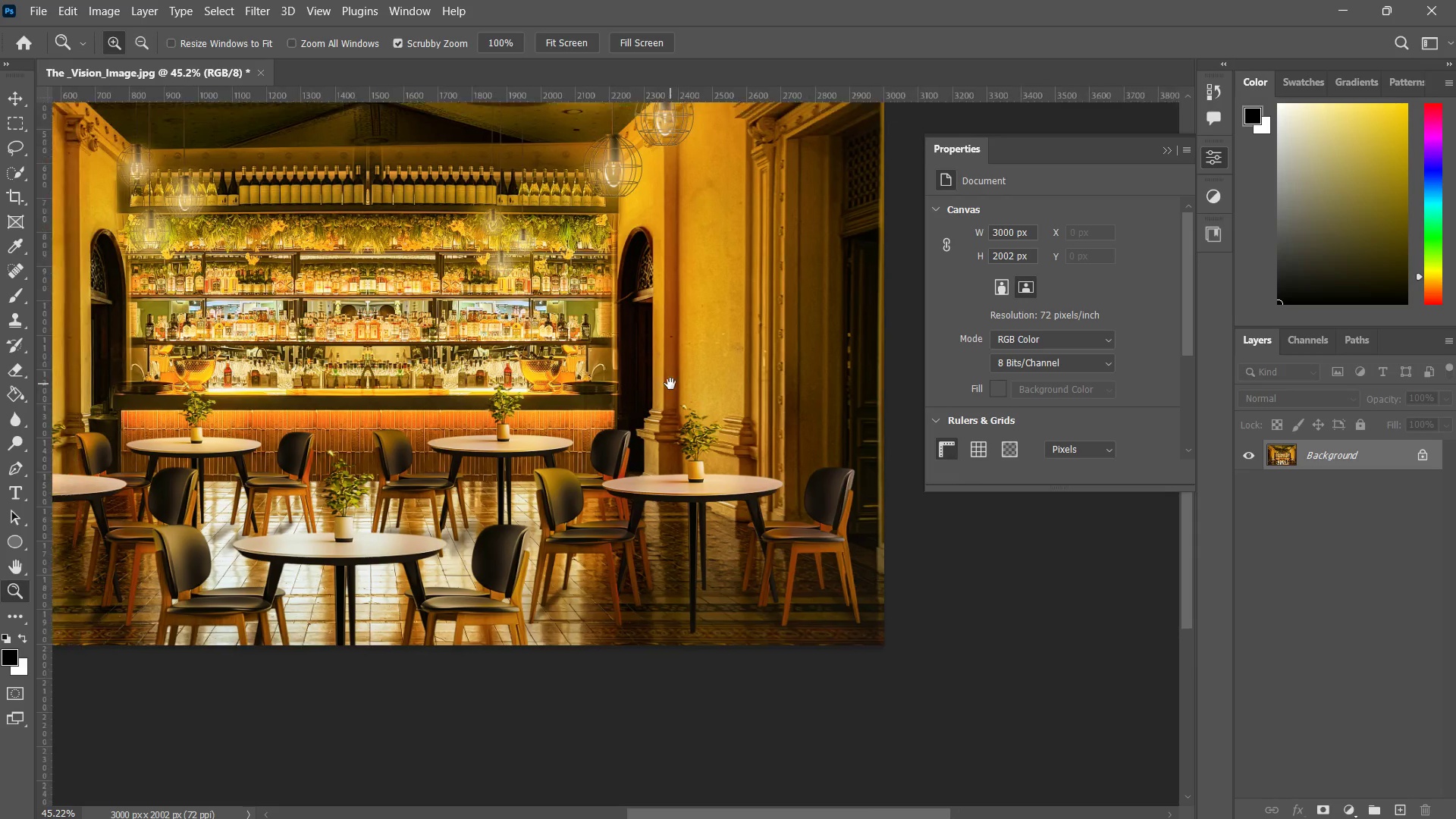 
key(Control+S)
 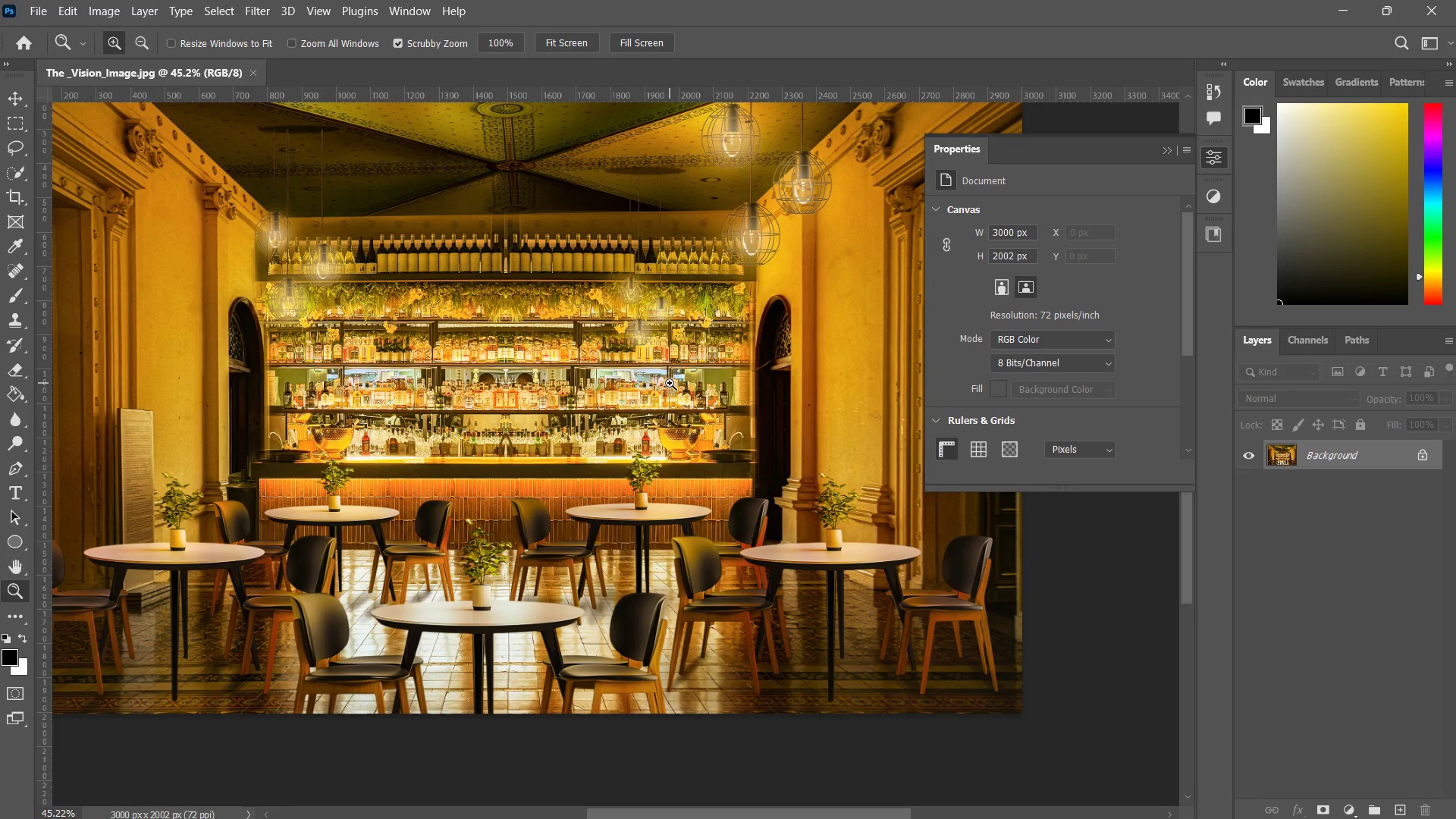 
key(Control+W)
 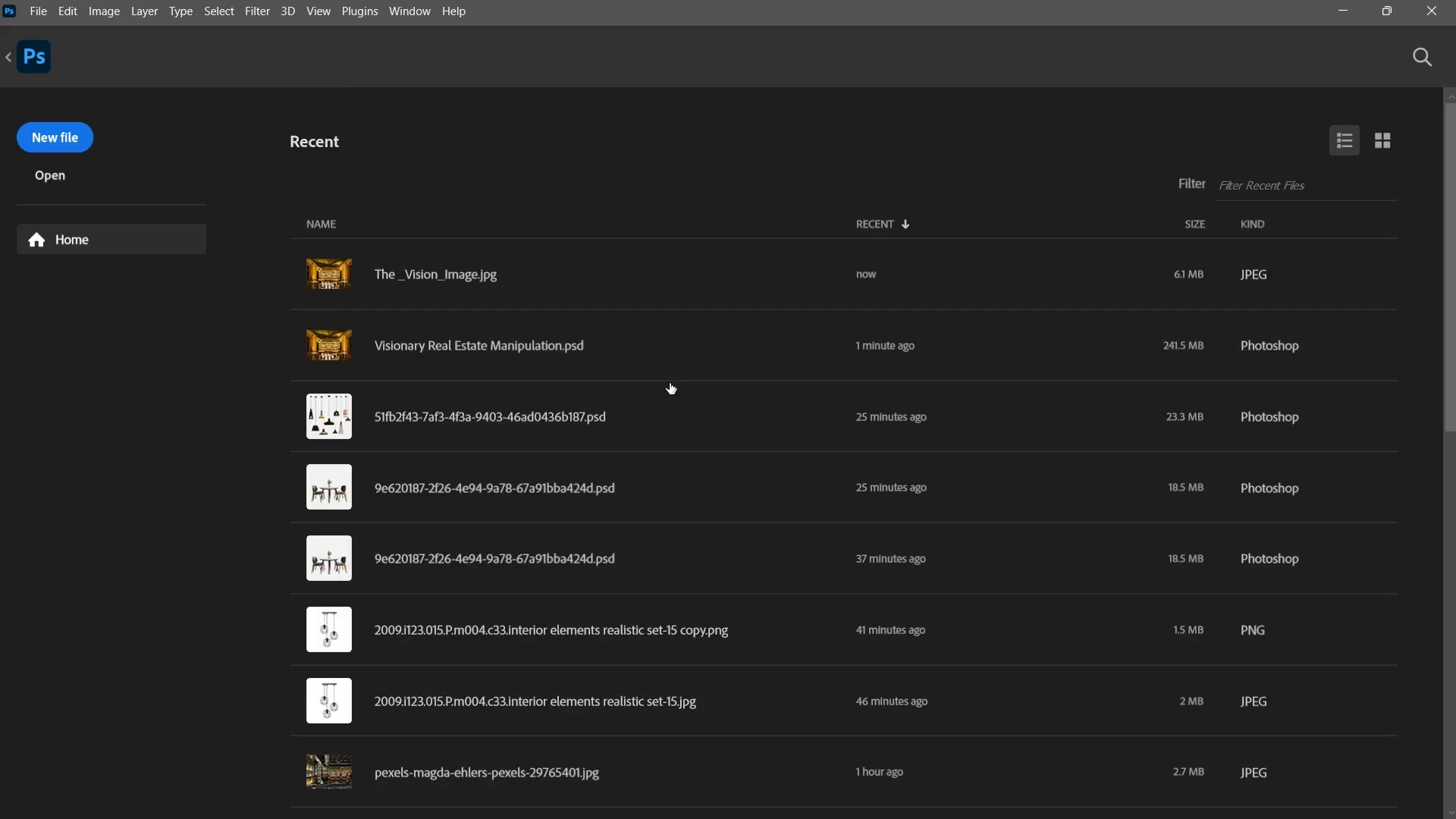 
key(Alt+Tab)